 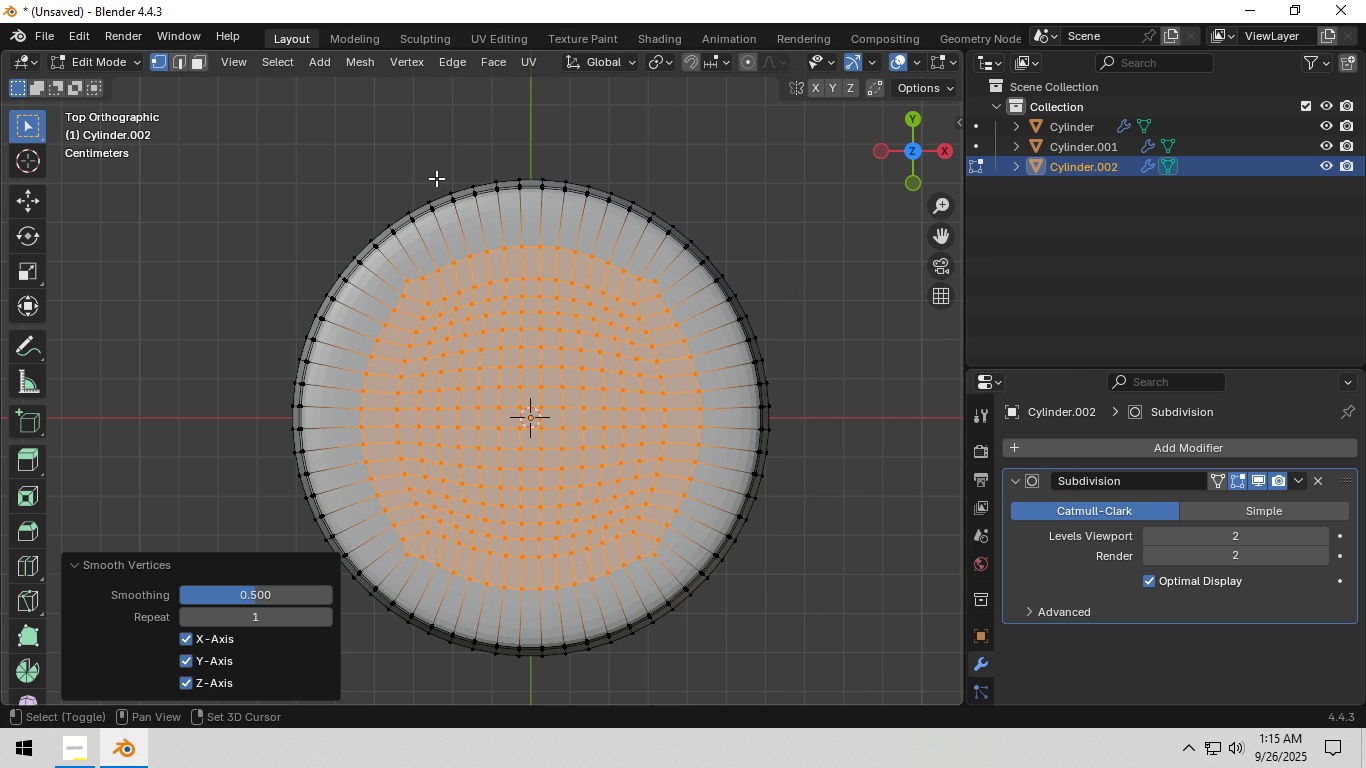 
scroll: coordinate [825, 442], scroll_direction: down, amount: 2.0
 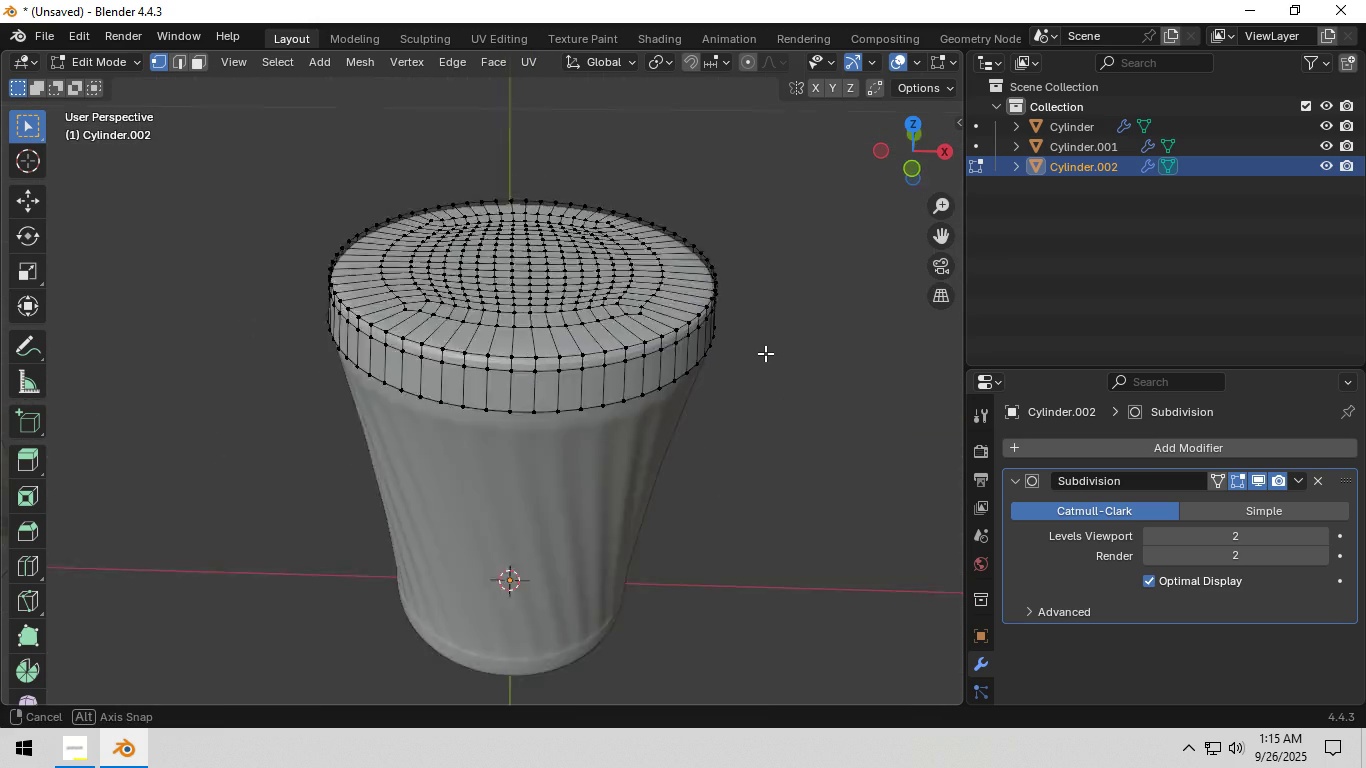 
scroll: coordinate [745, 334], scroll_direction: up, amount: 3.0
 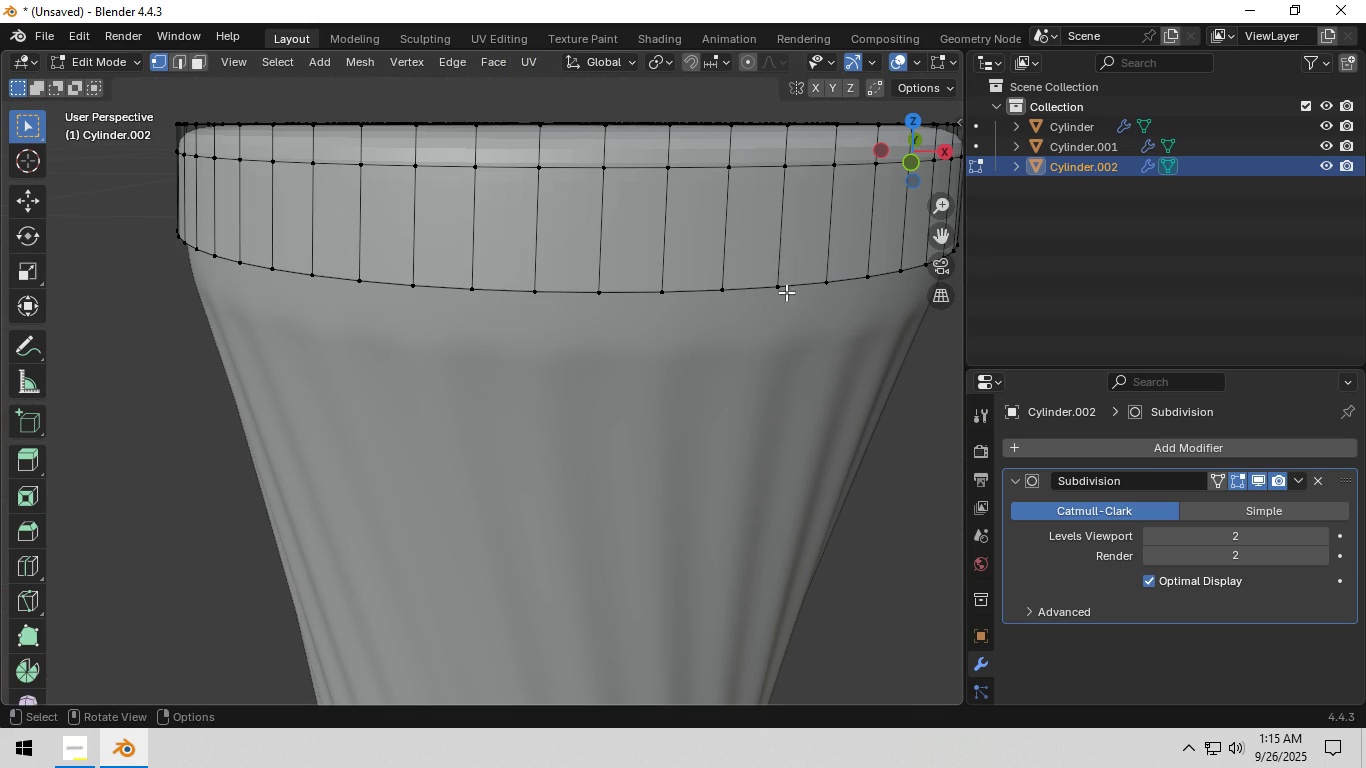 
key(Alt+AltLeft)
 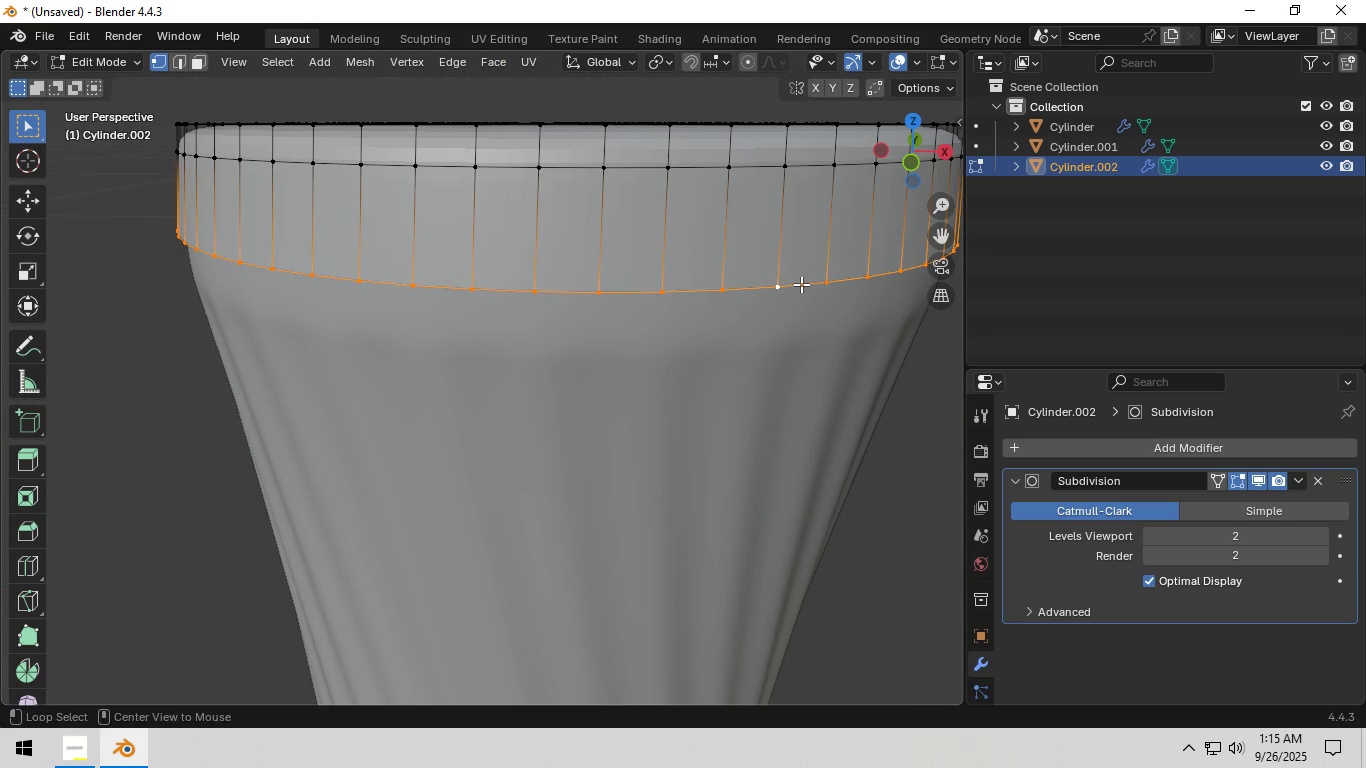 
left_click([801, 284])
 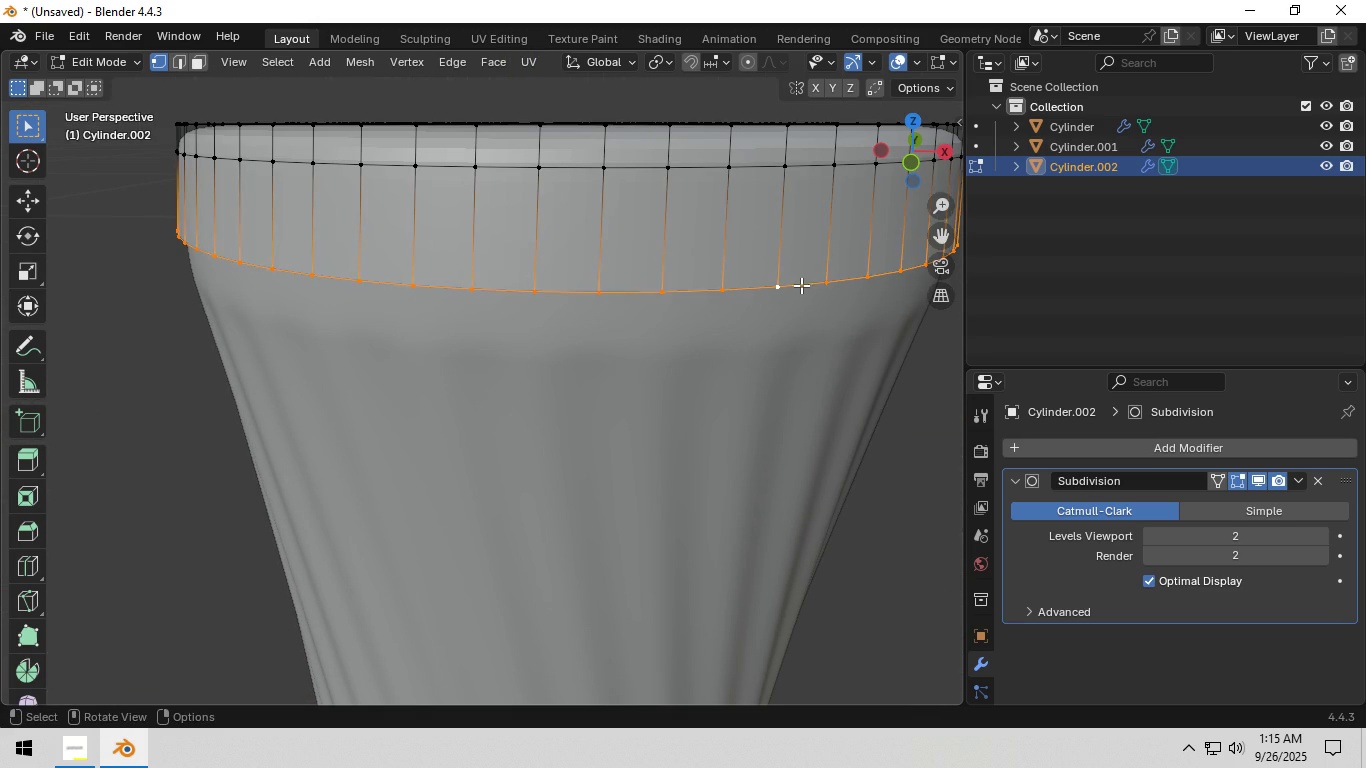 
type(2`zagz)